 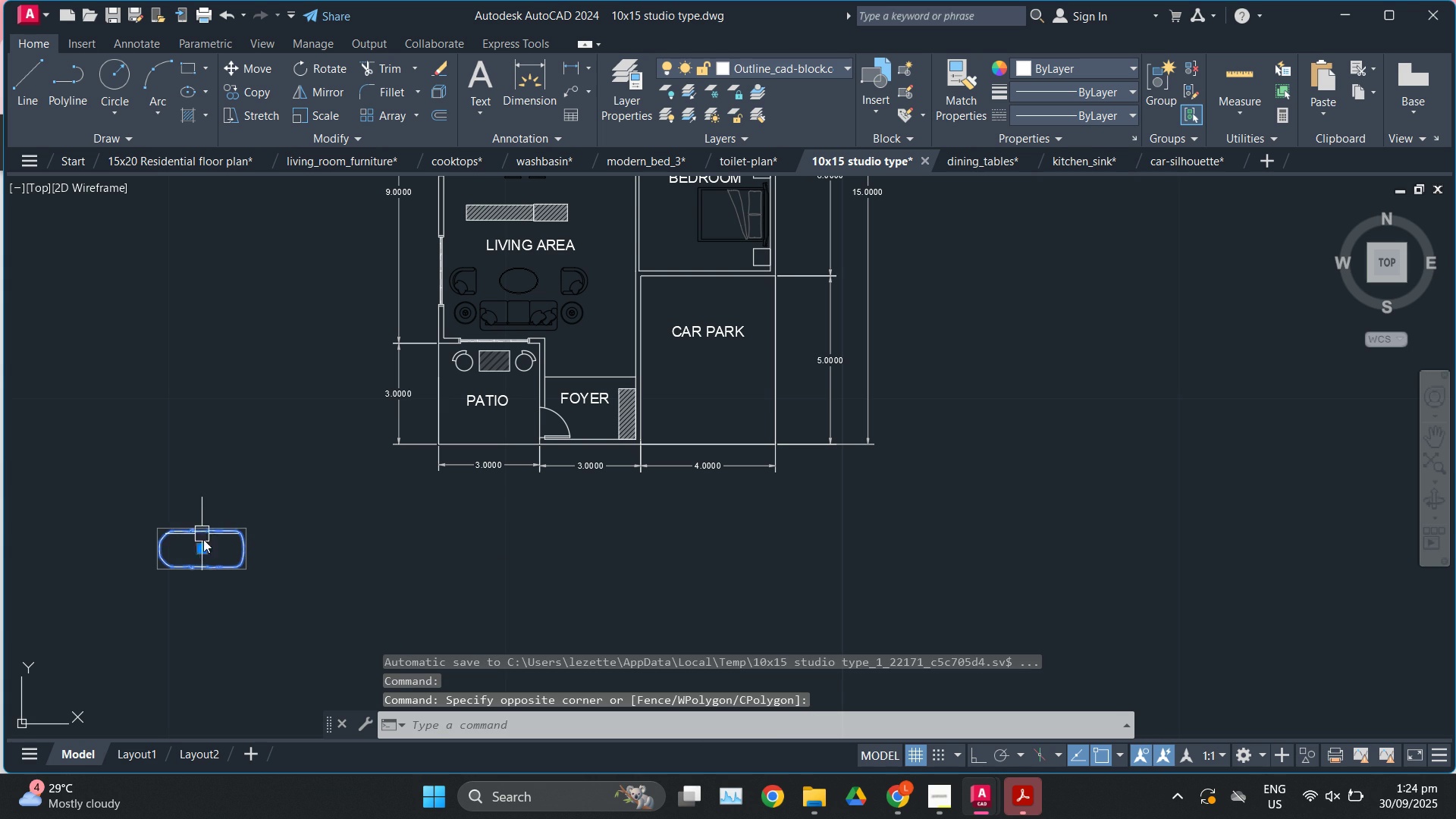 
key(M)
 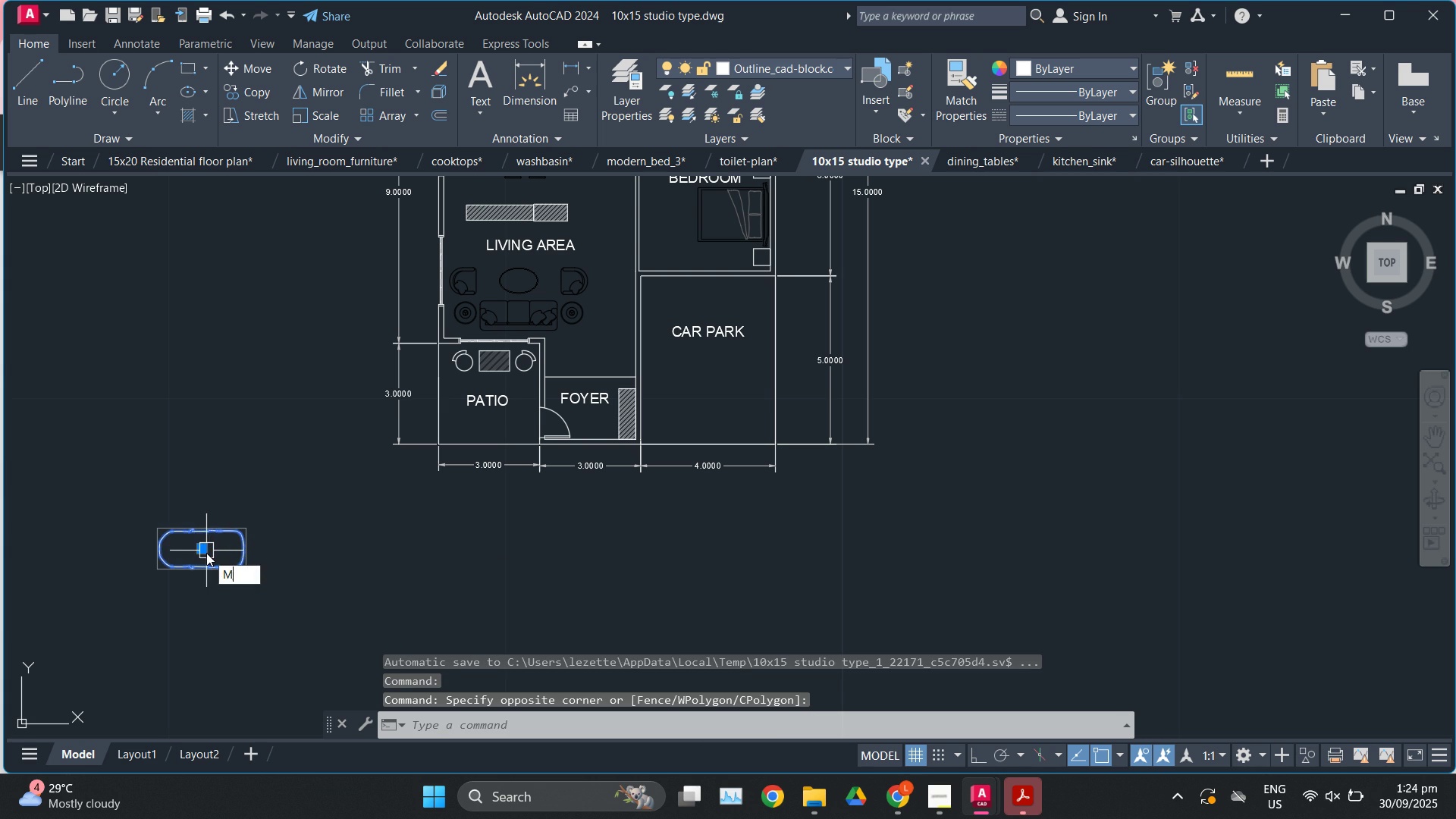 
key(Enter)
 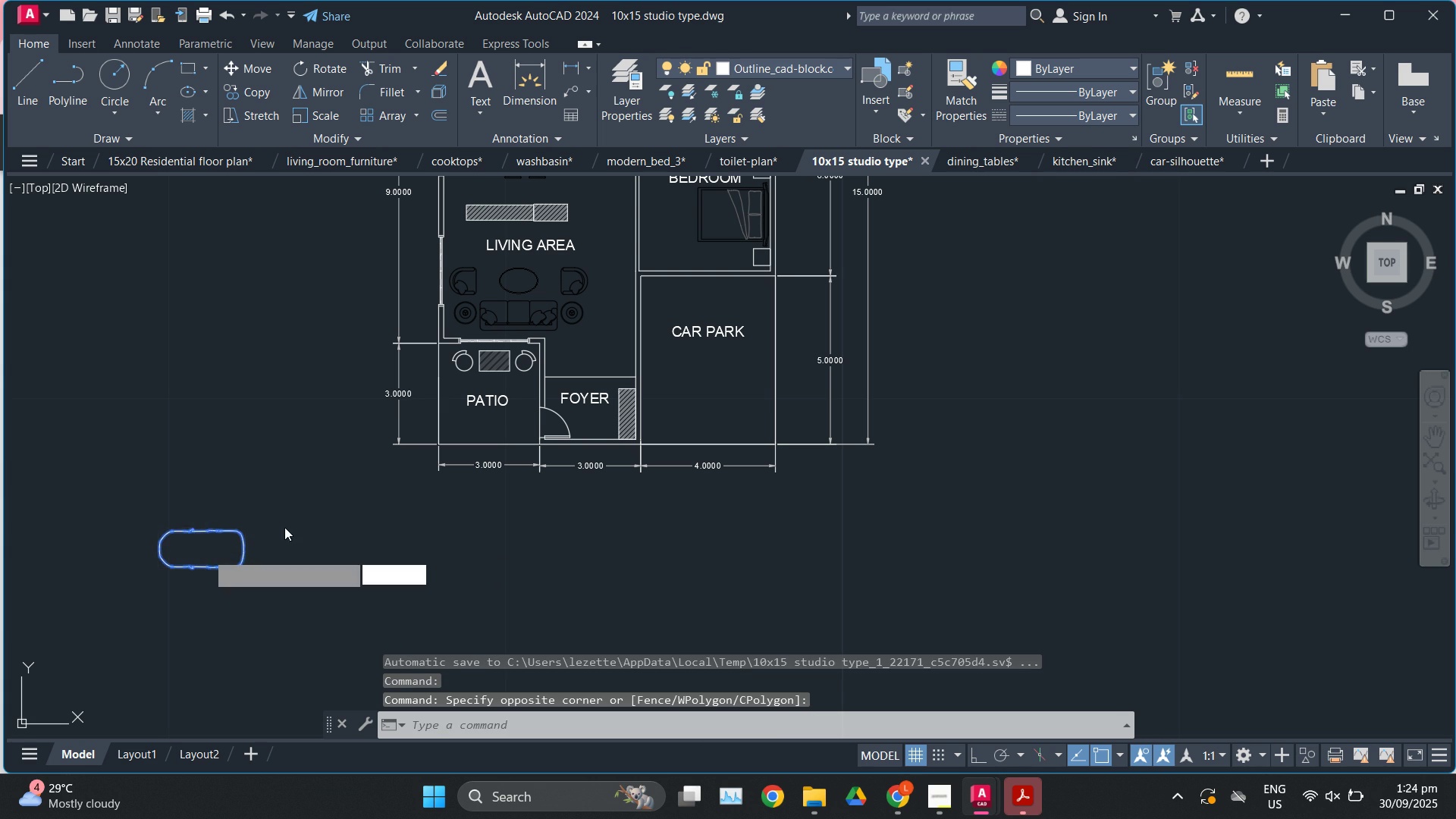 
left_click([206, 553])
 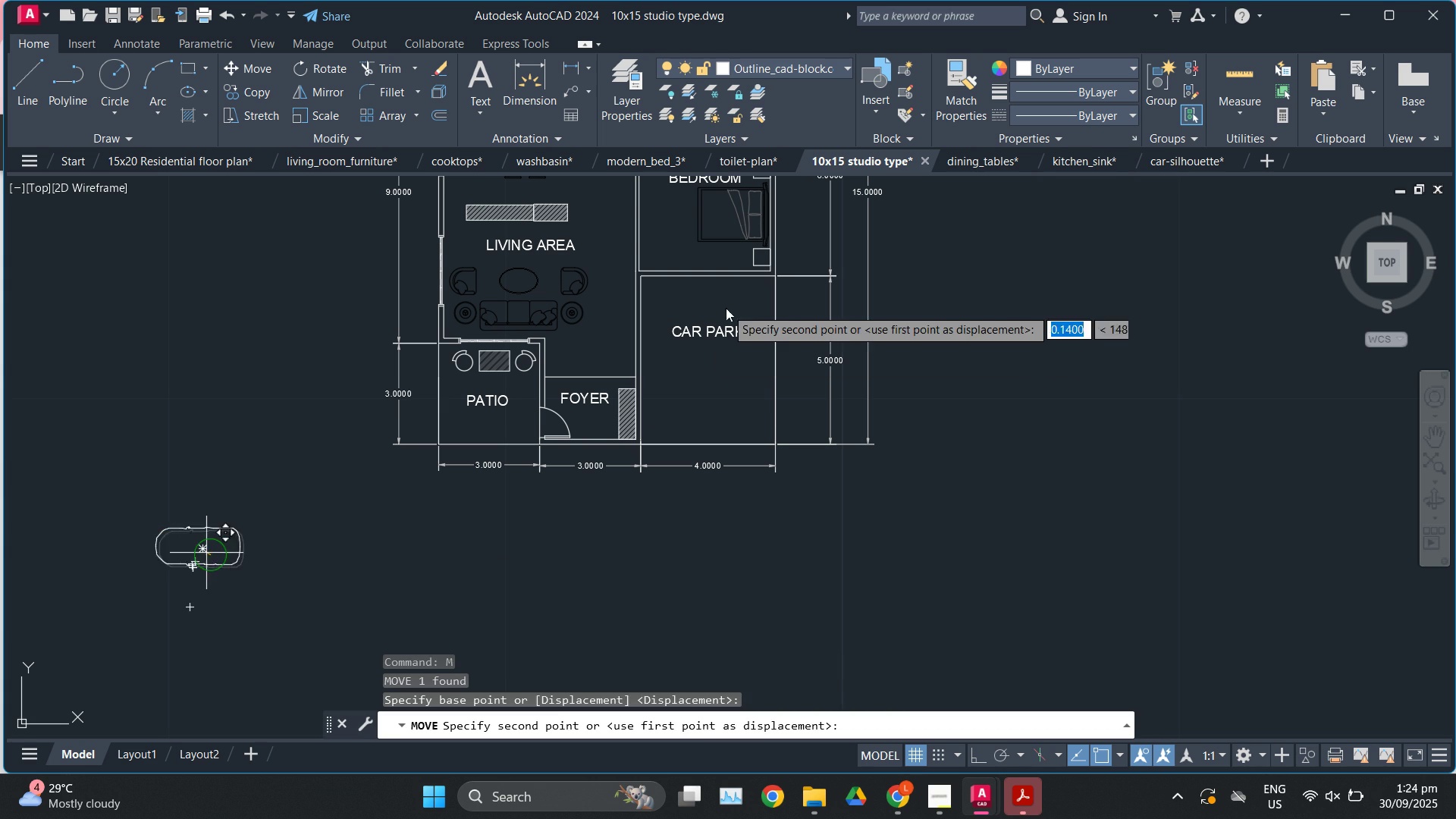 
scroll: coordinate [726, 306], scroll_direction: up, amount: 1.0
 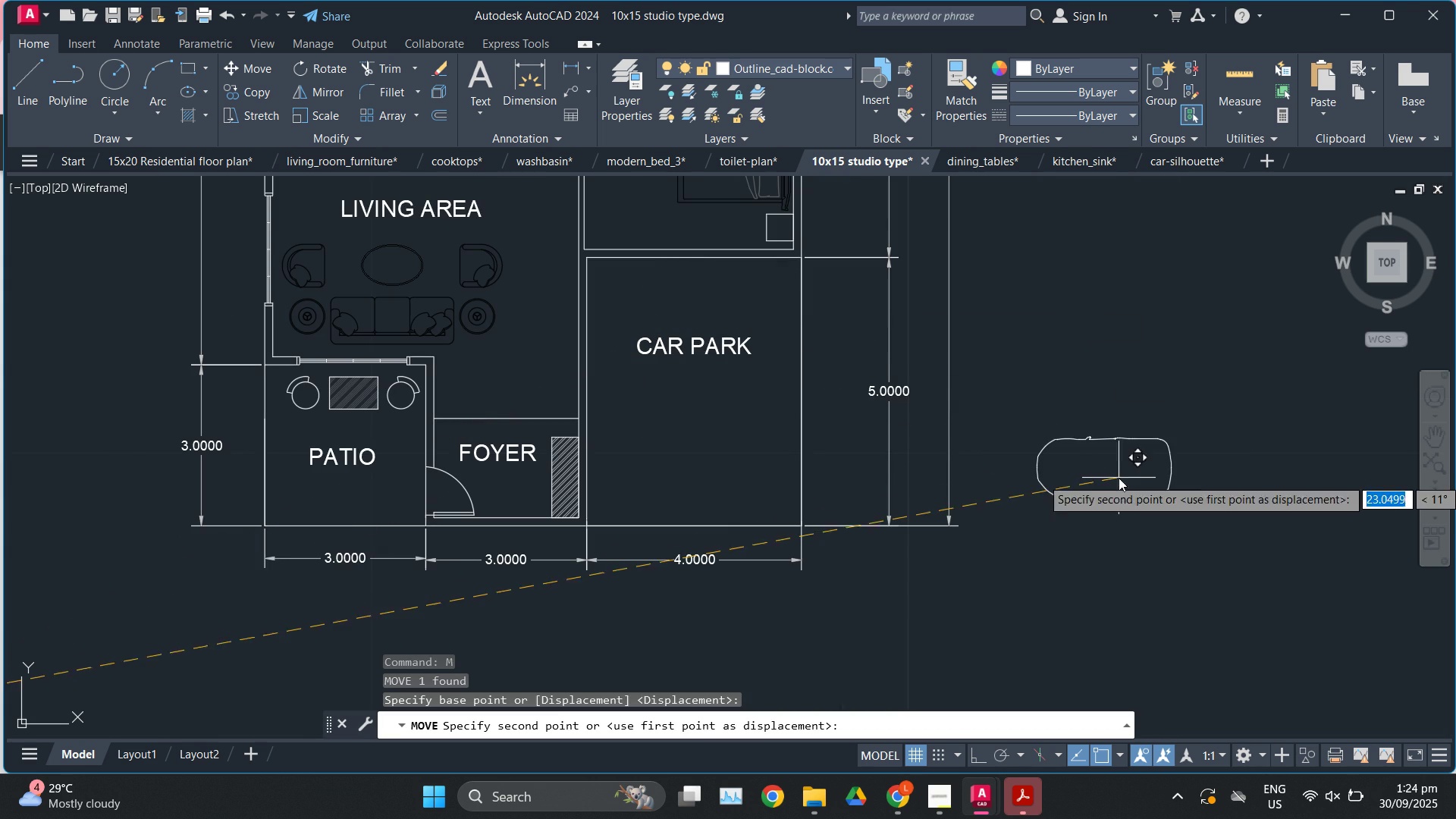 
left_click([1119, 478])
 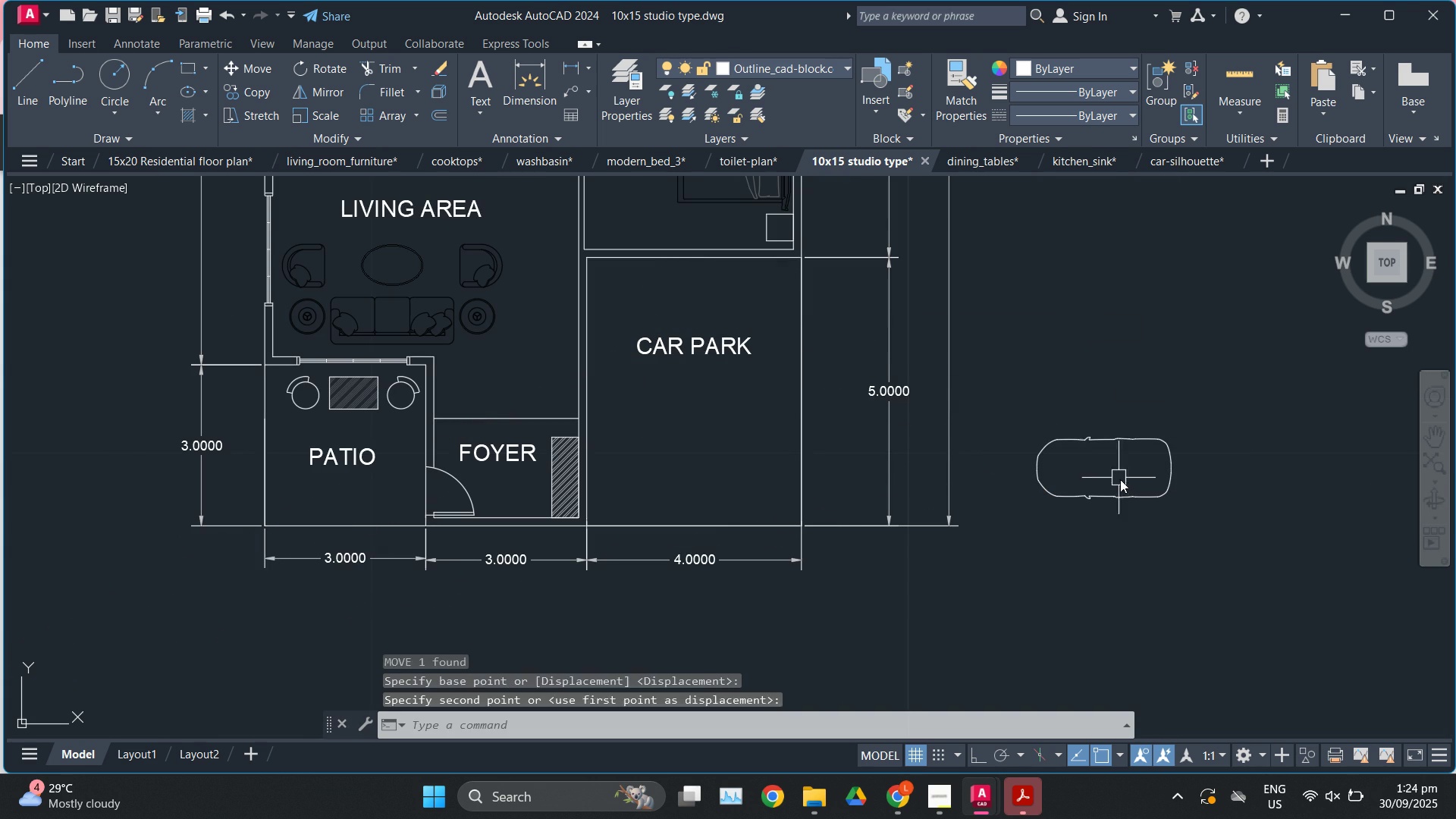 
key(Escape)
 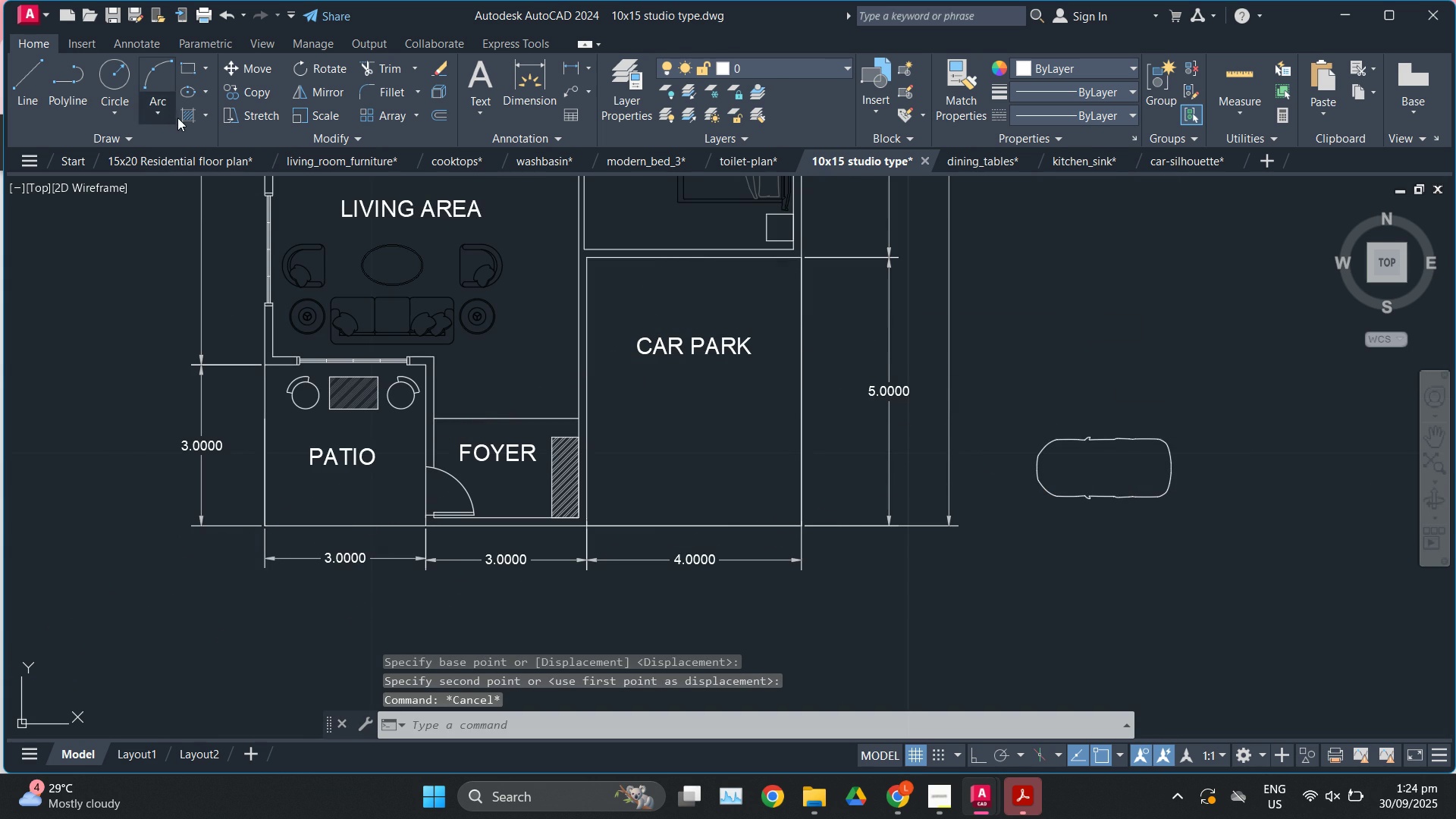 
double_click([187, 117])
 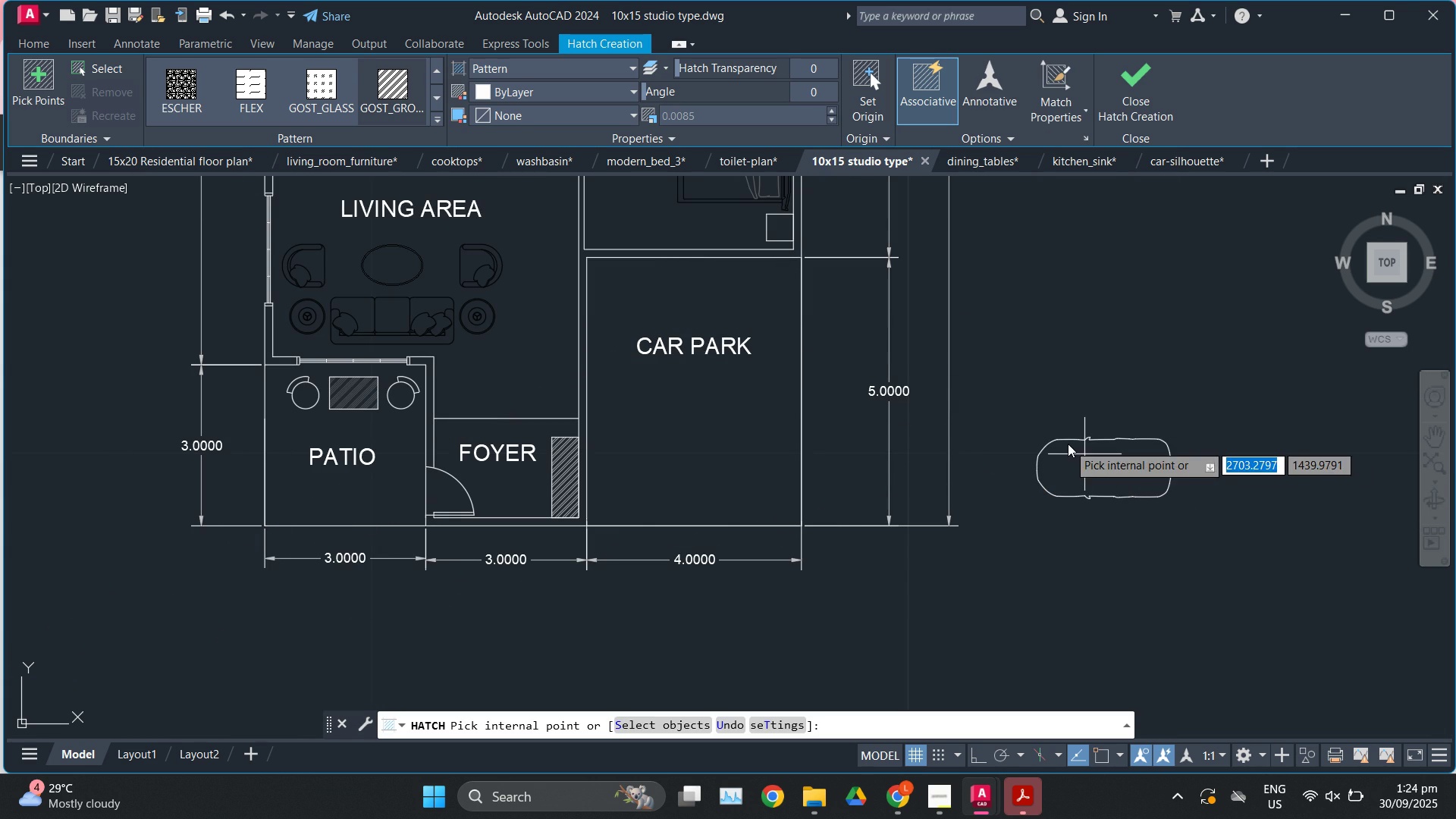 
left_click([1066, 444])
 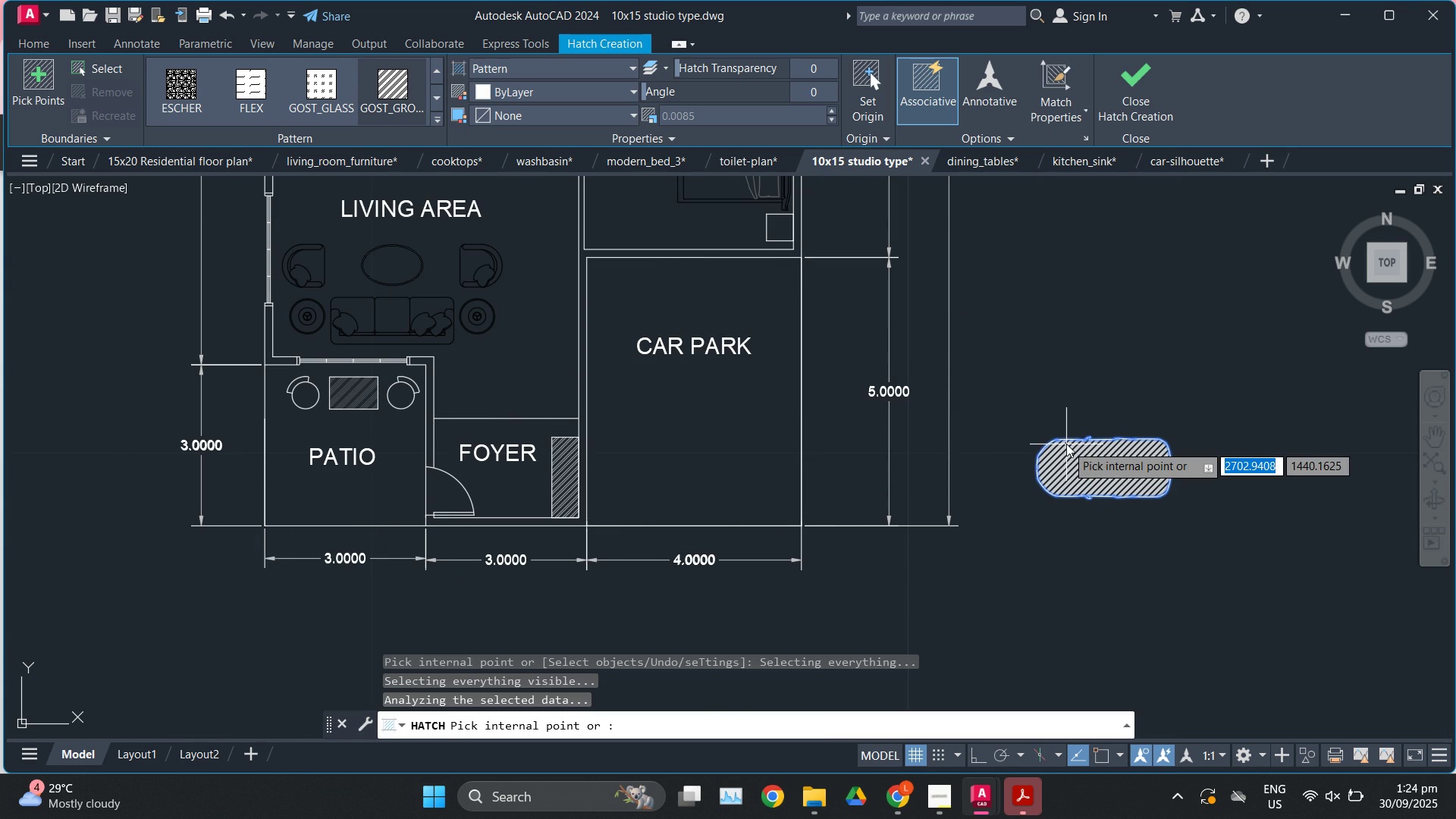 
key(Enter)
 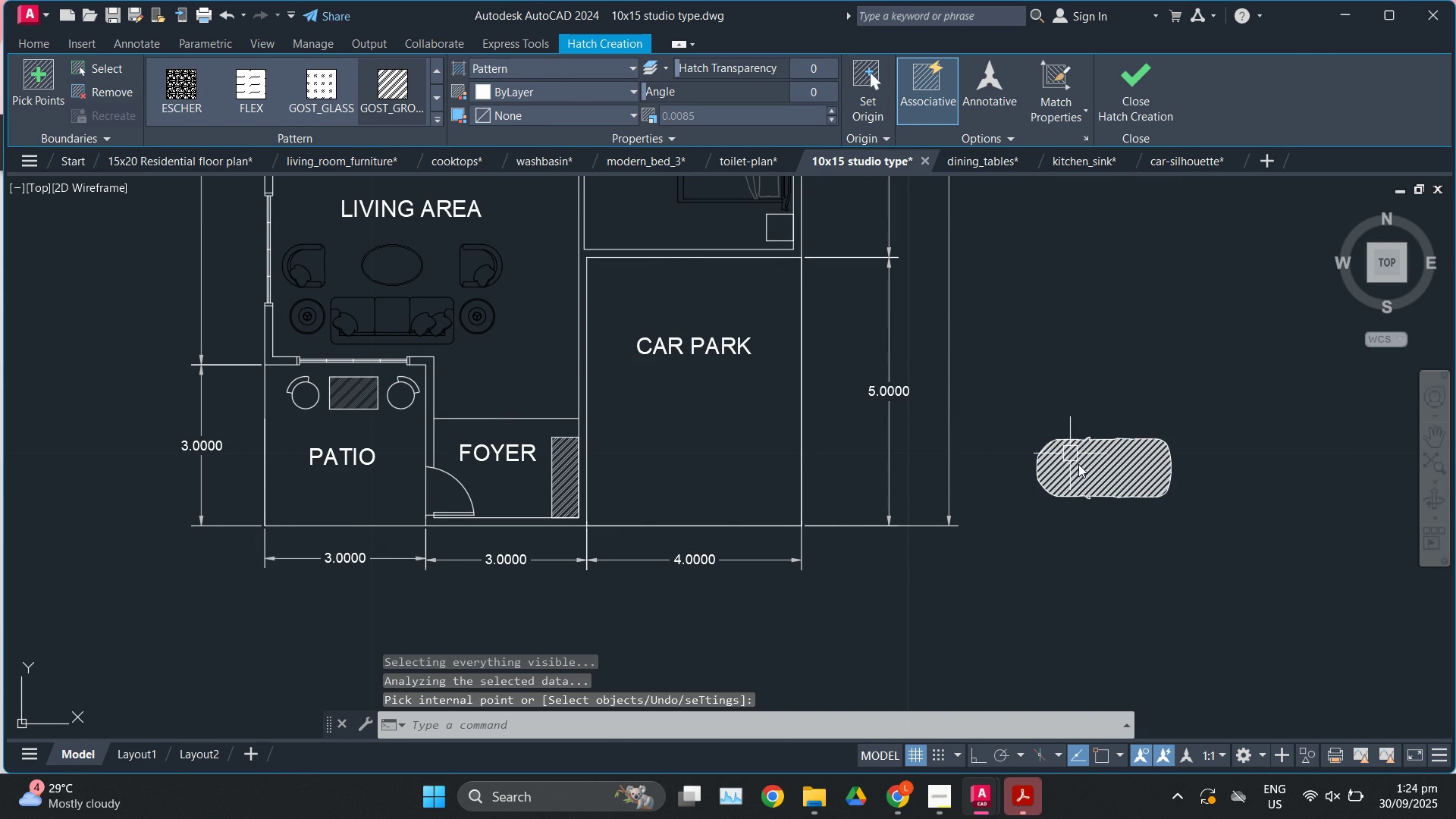 
left_click([1078, 464])